 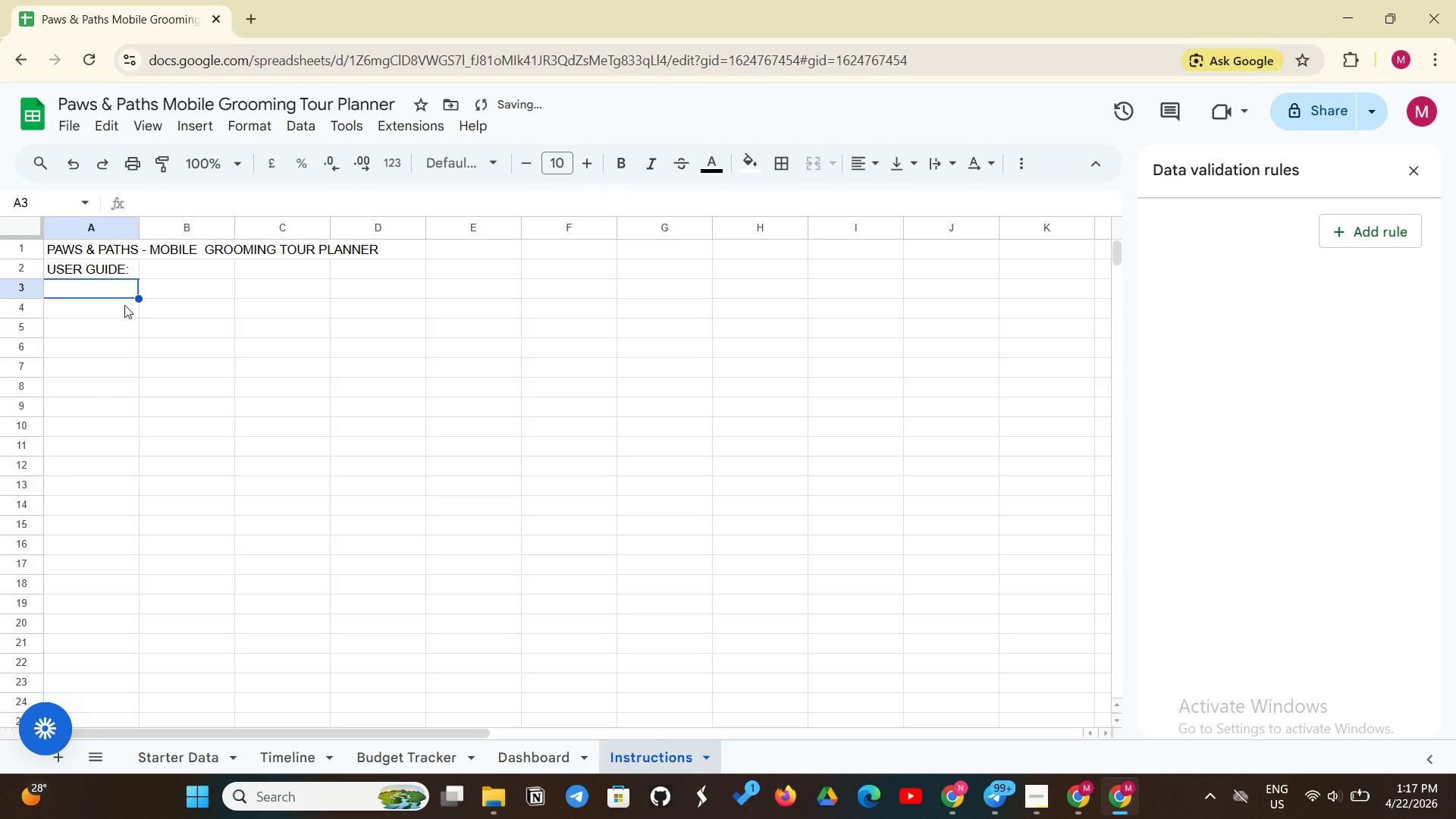 
type(1.TIM)
 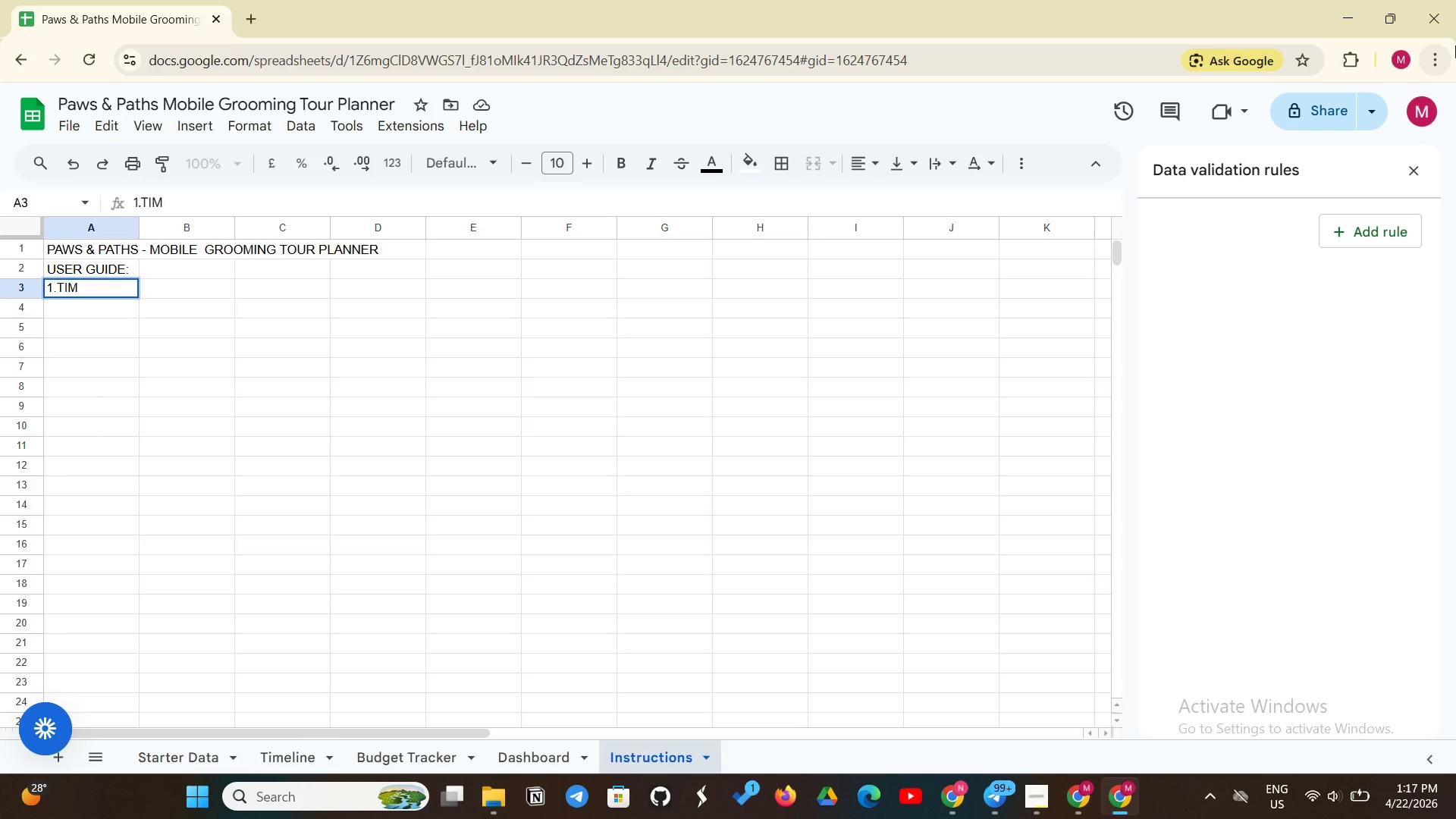 
type(ELINE TAB:)
 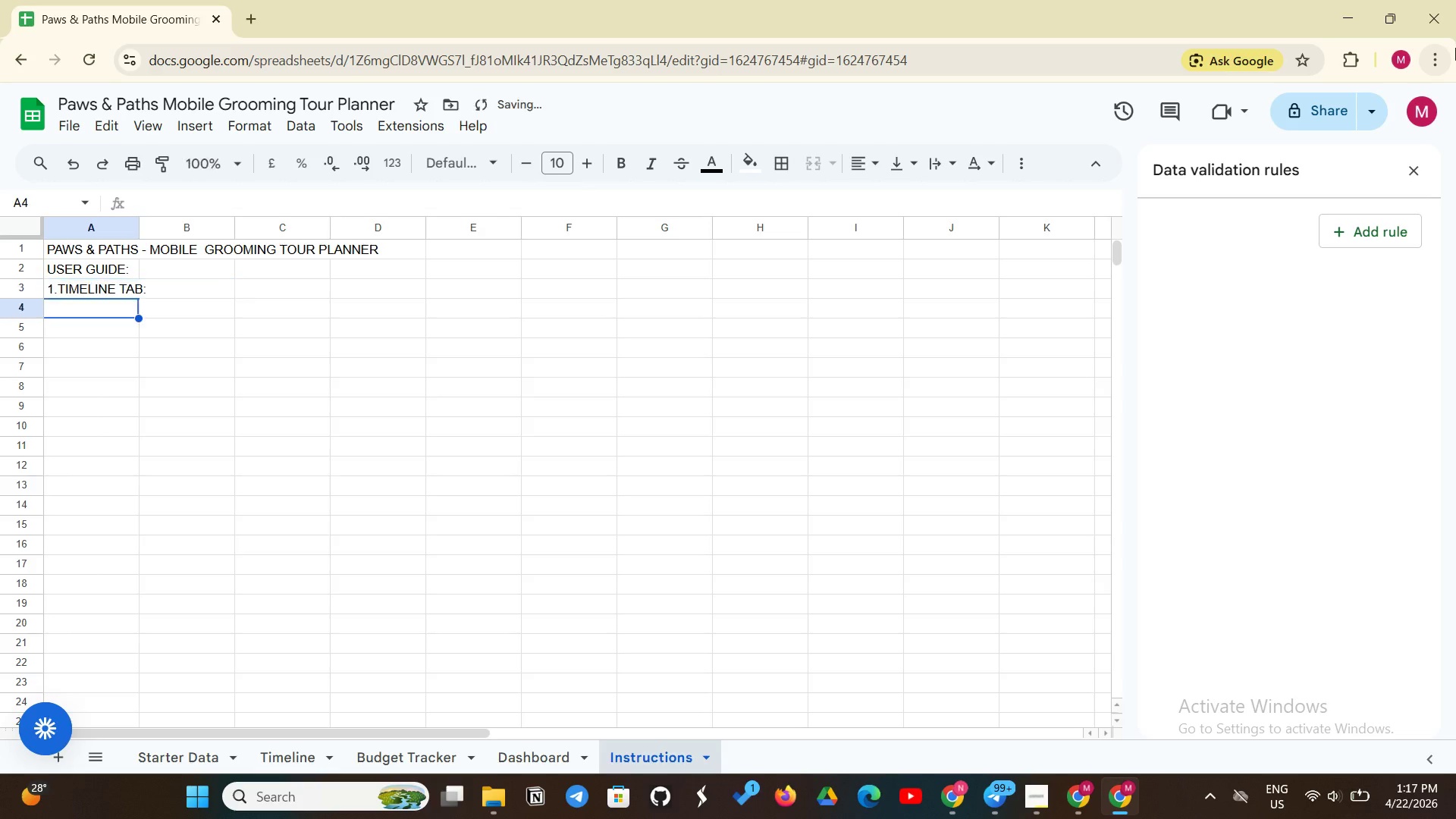 
key(Enter)
 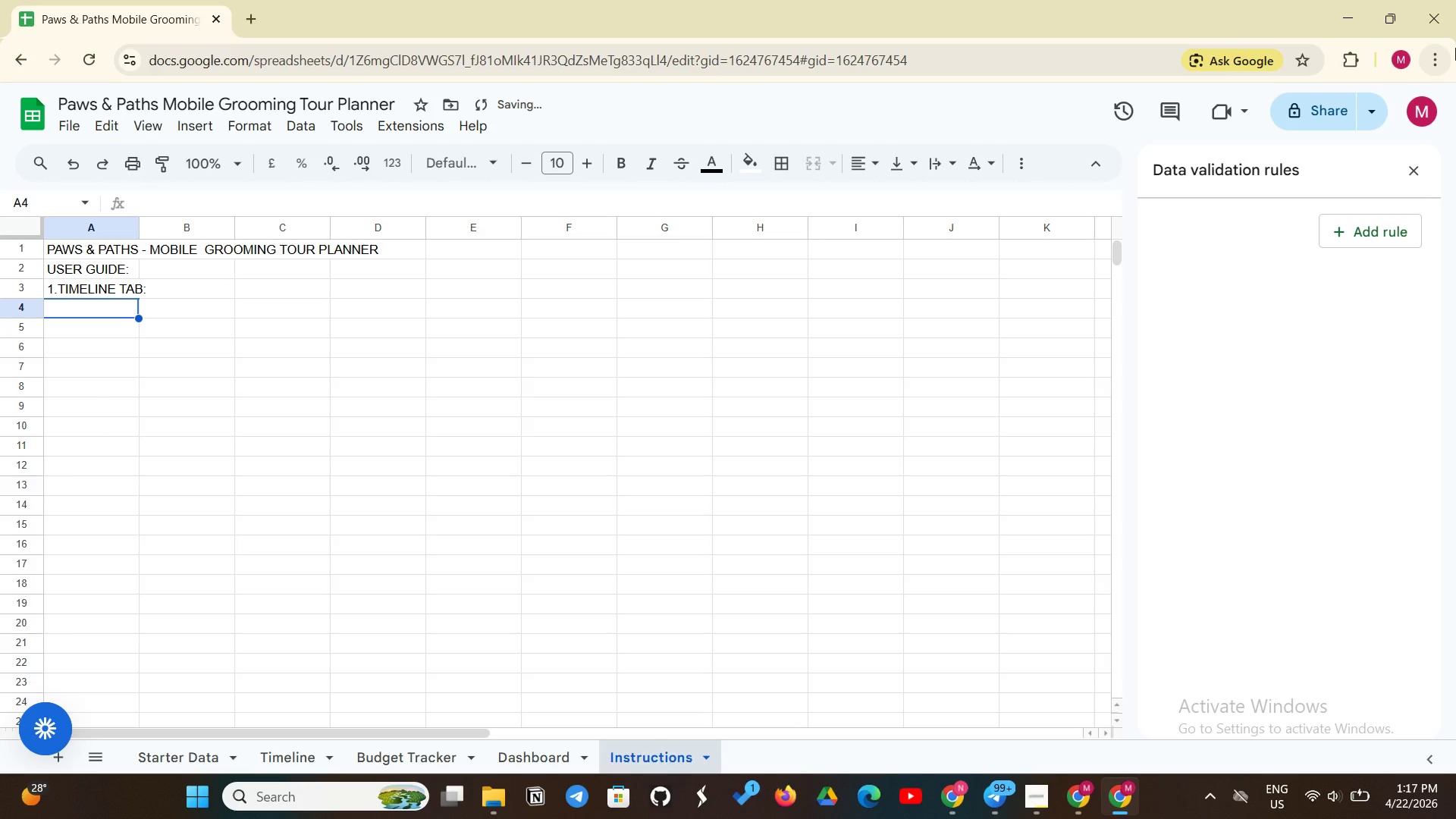 
type(-)
key(Backspace)
type(     -Tasks are color-coded by status:)
 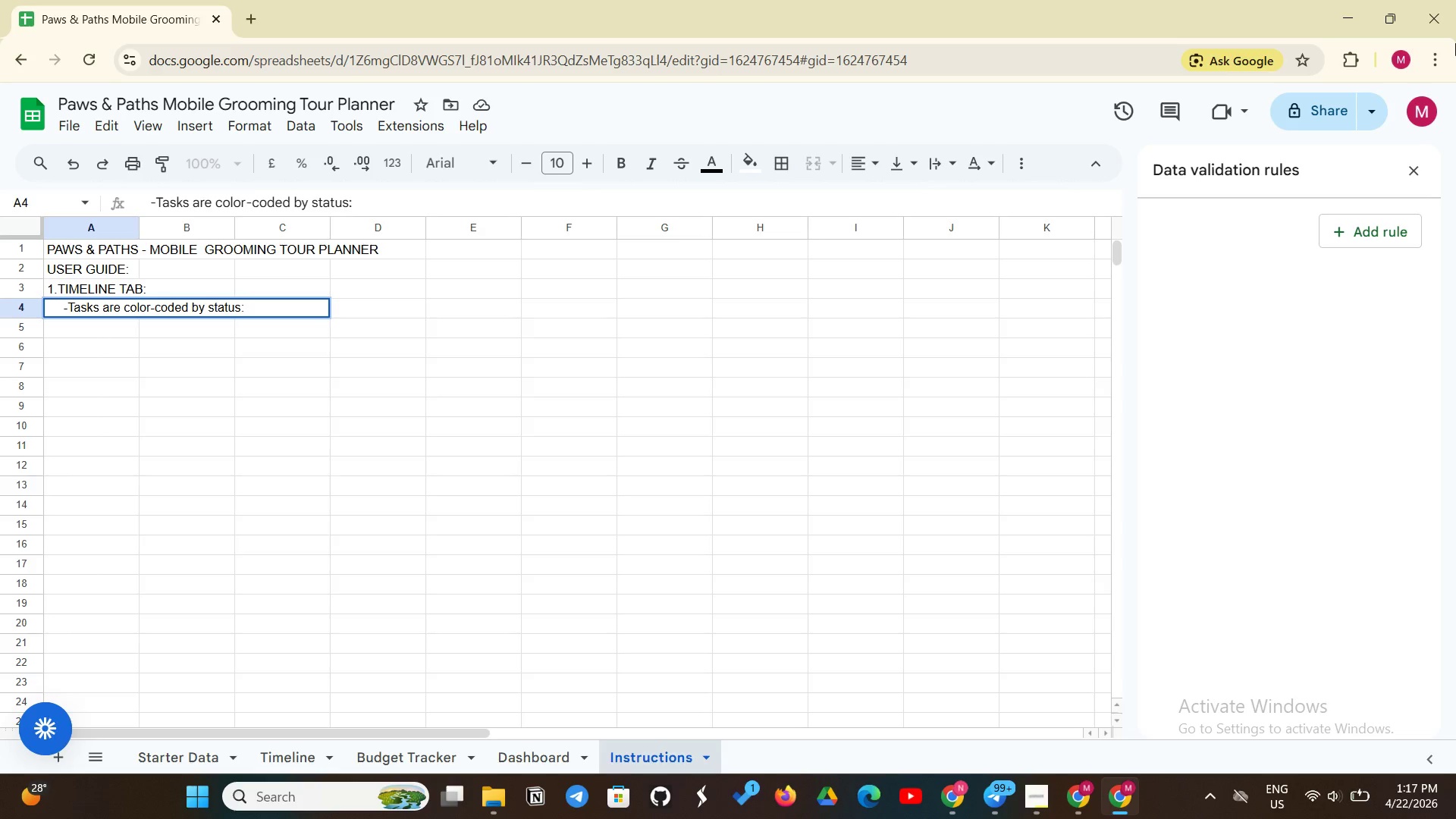 
key(Enter)
 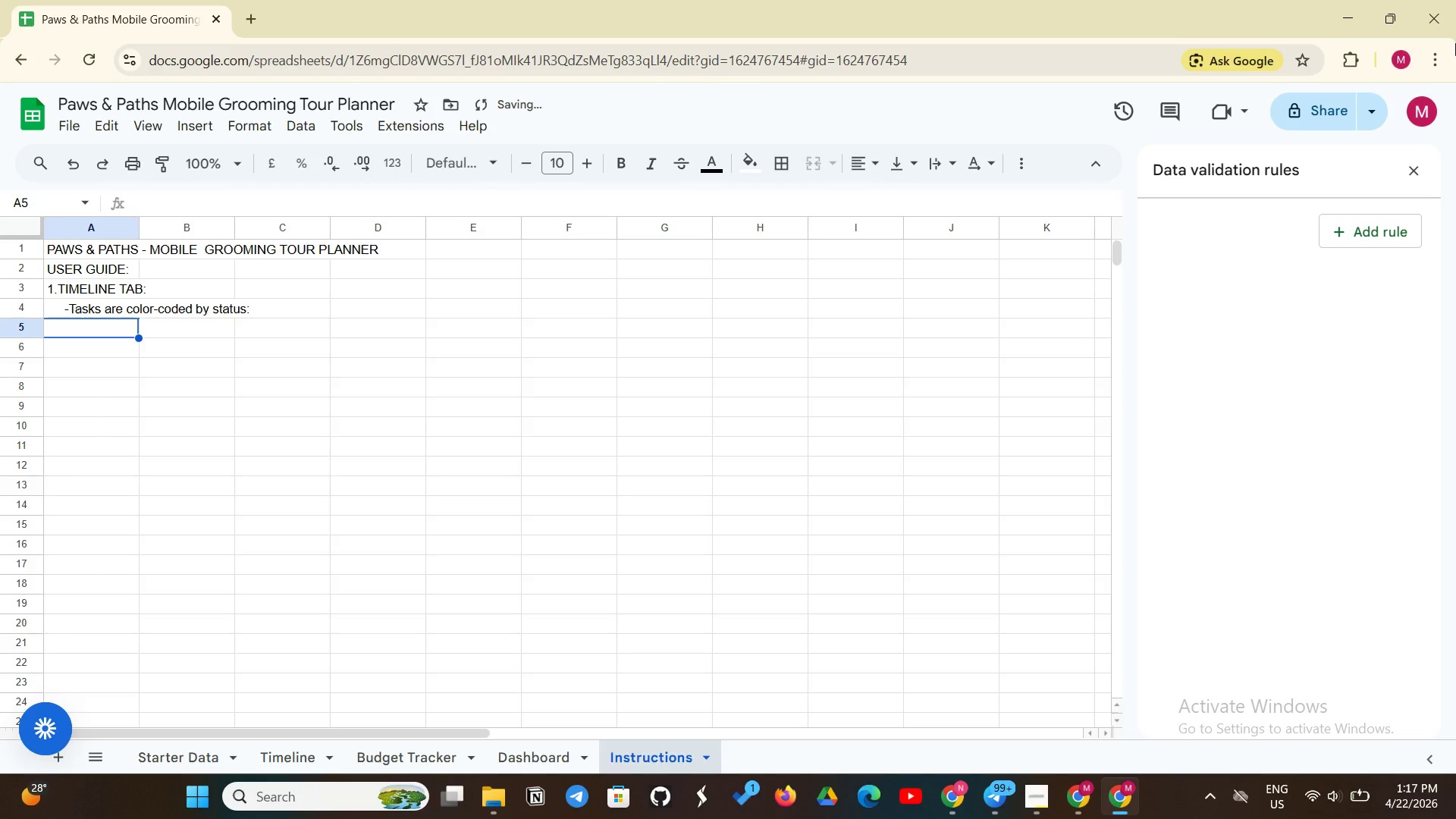 
type(    RE)
key(Backspace)
type(ed=Overdue)
 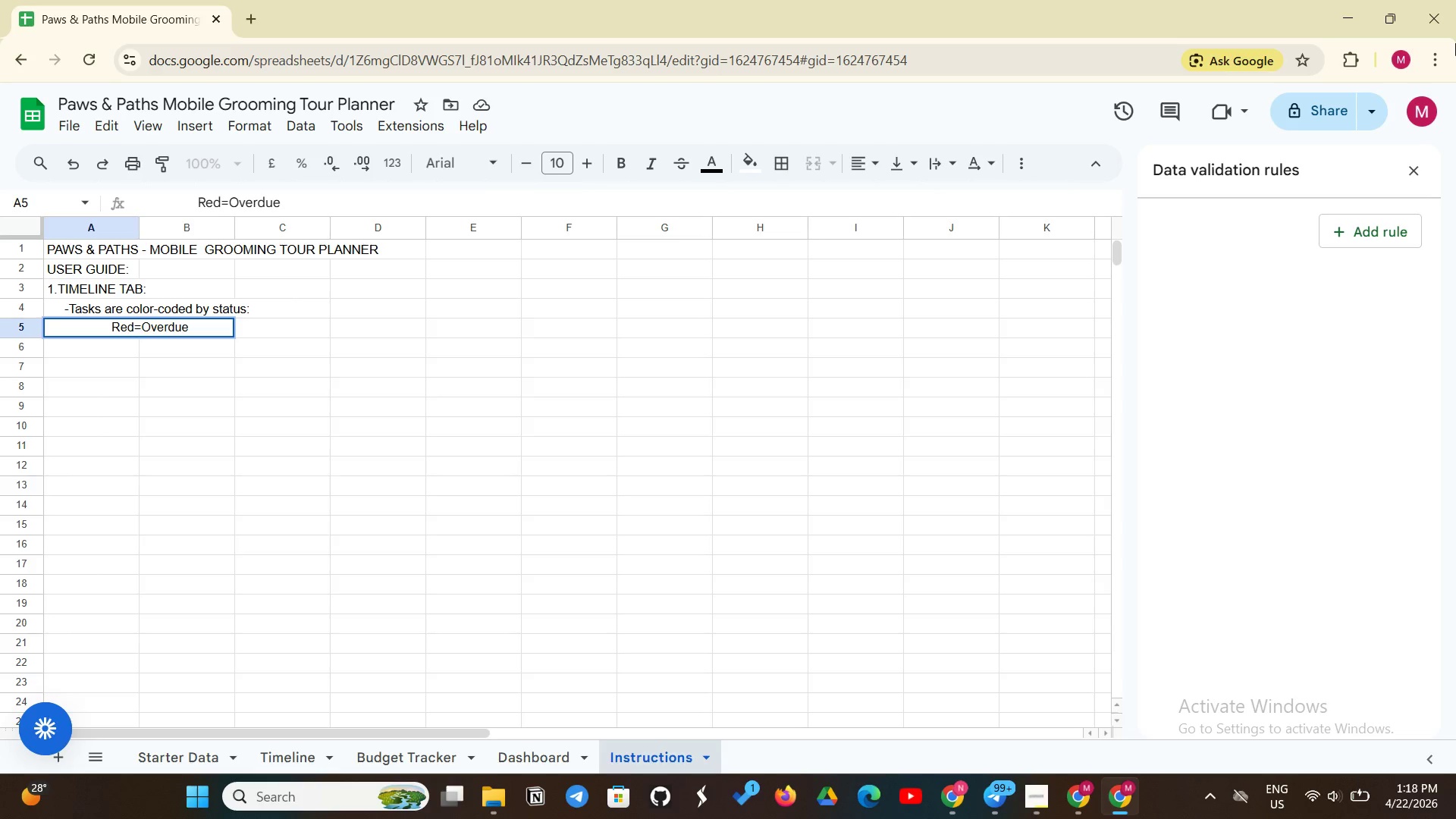 
key(Enter)
 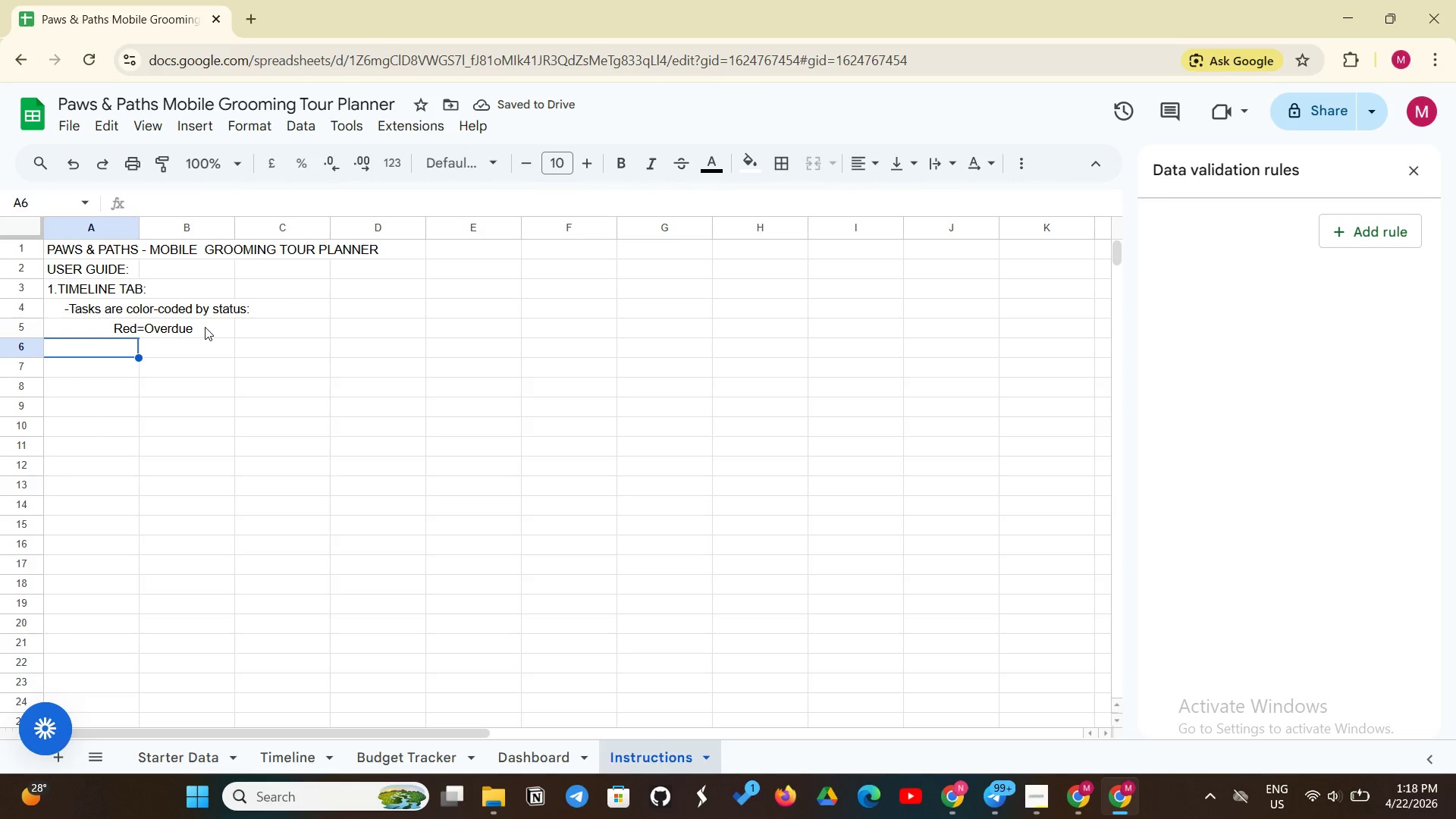 
left_click([125, 356])
 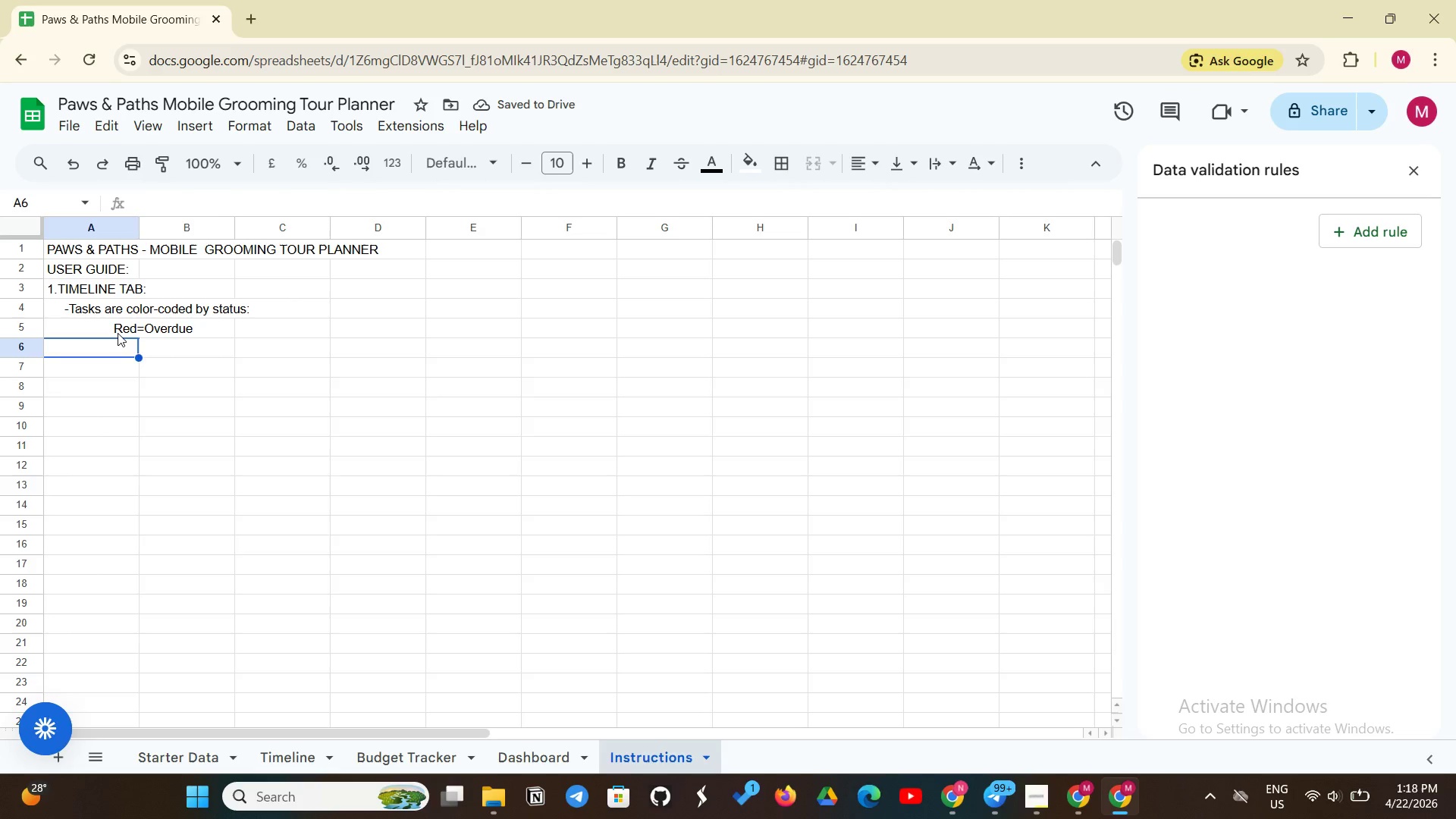 
left_click([118, 333])
 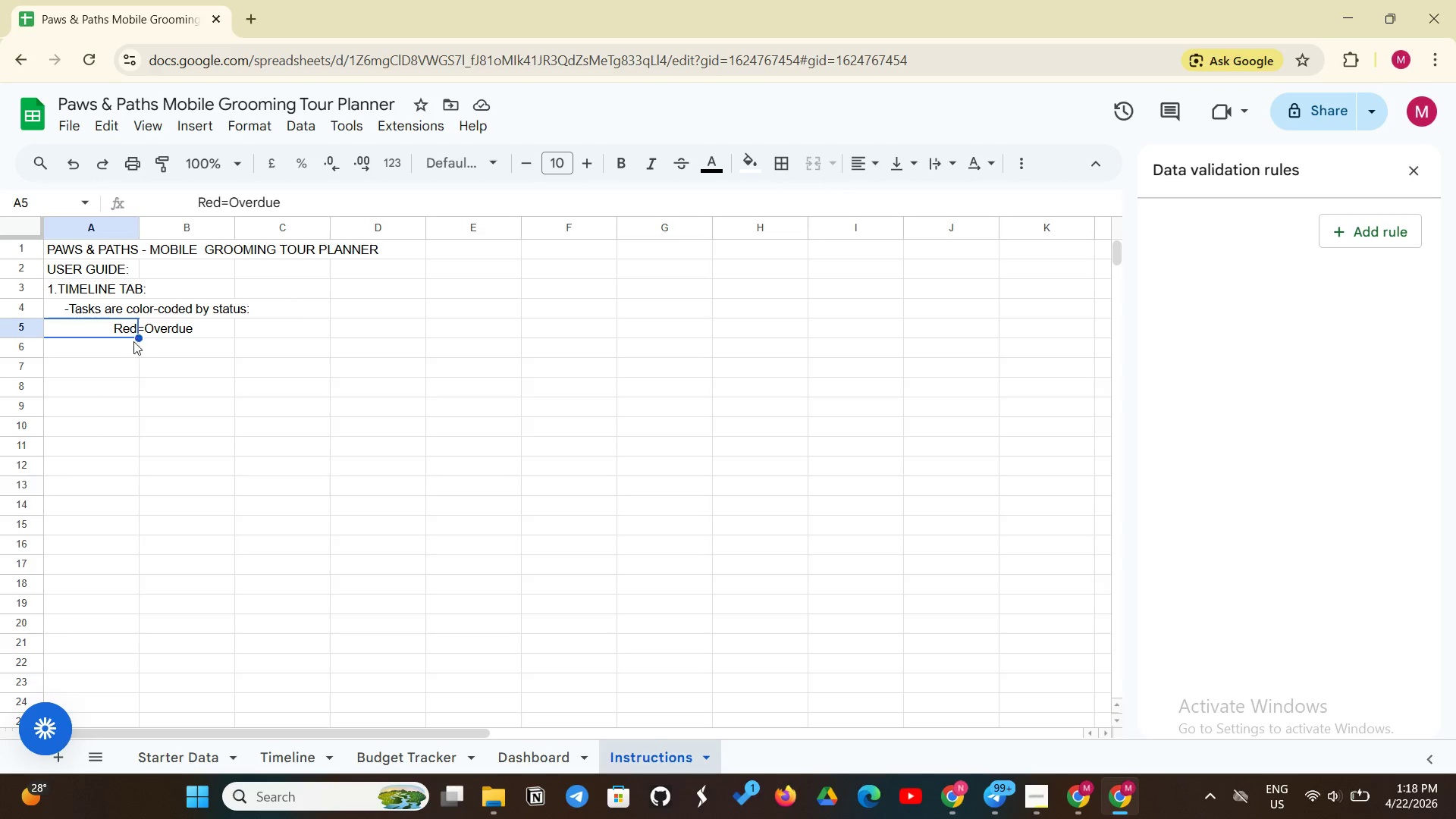 
left_click([136, 344])
 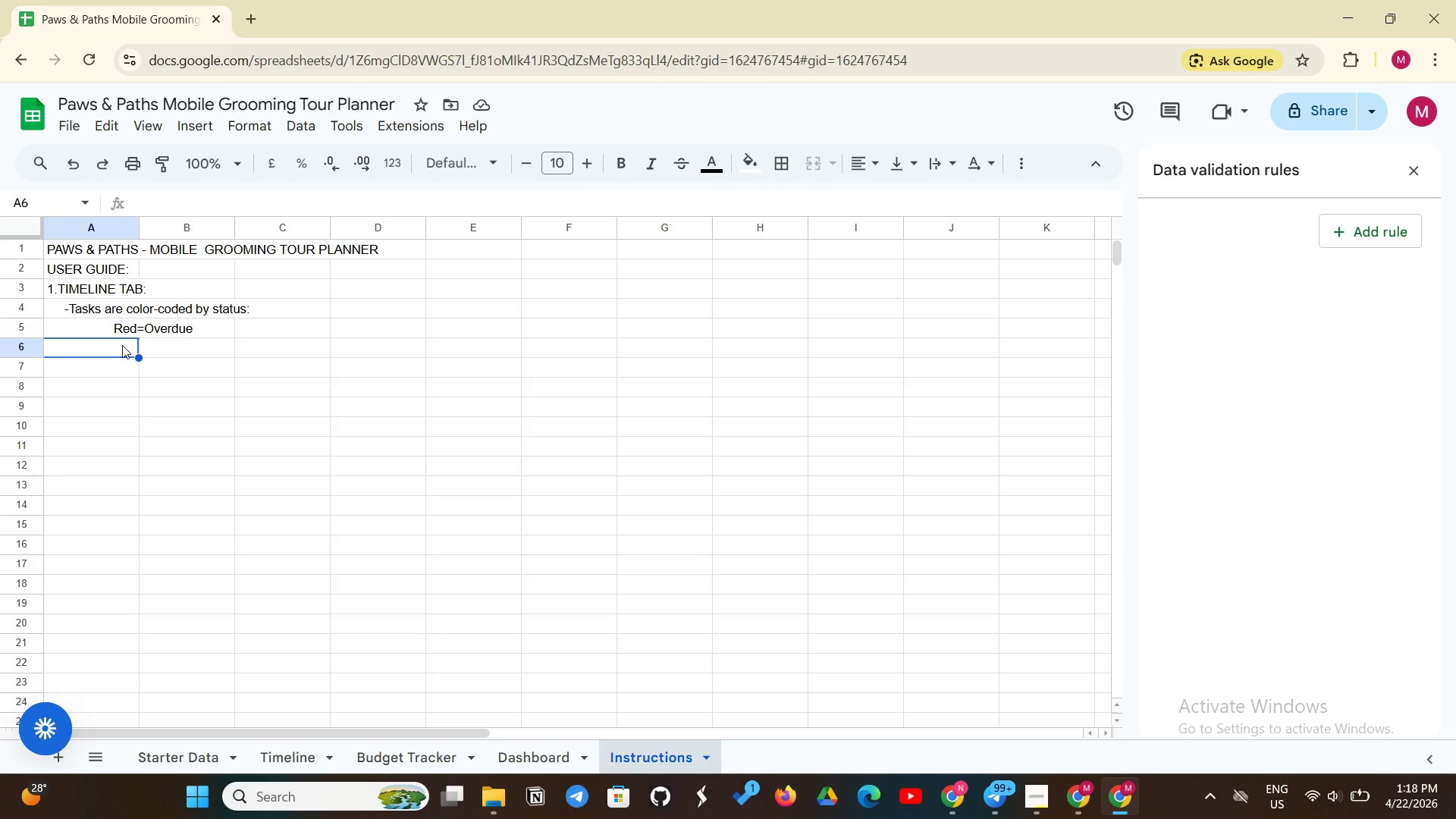 
double_click([122, 345])
 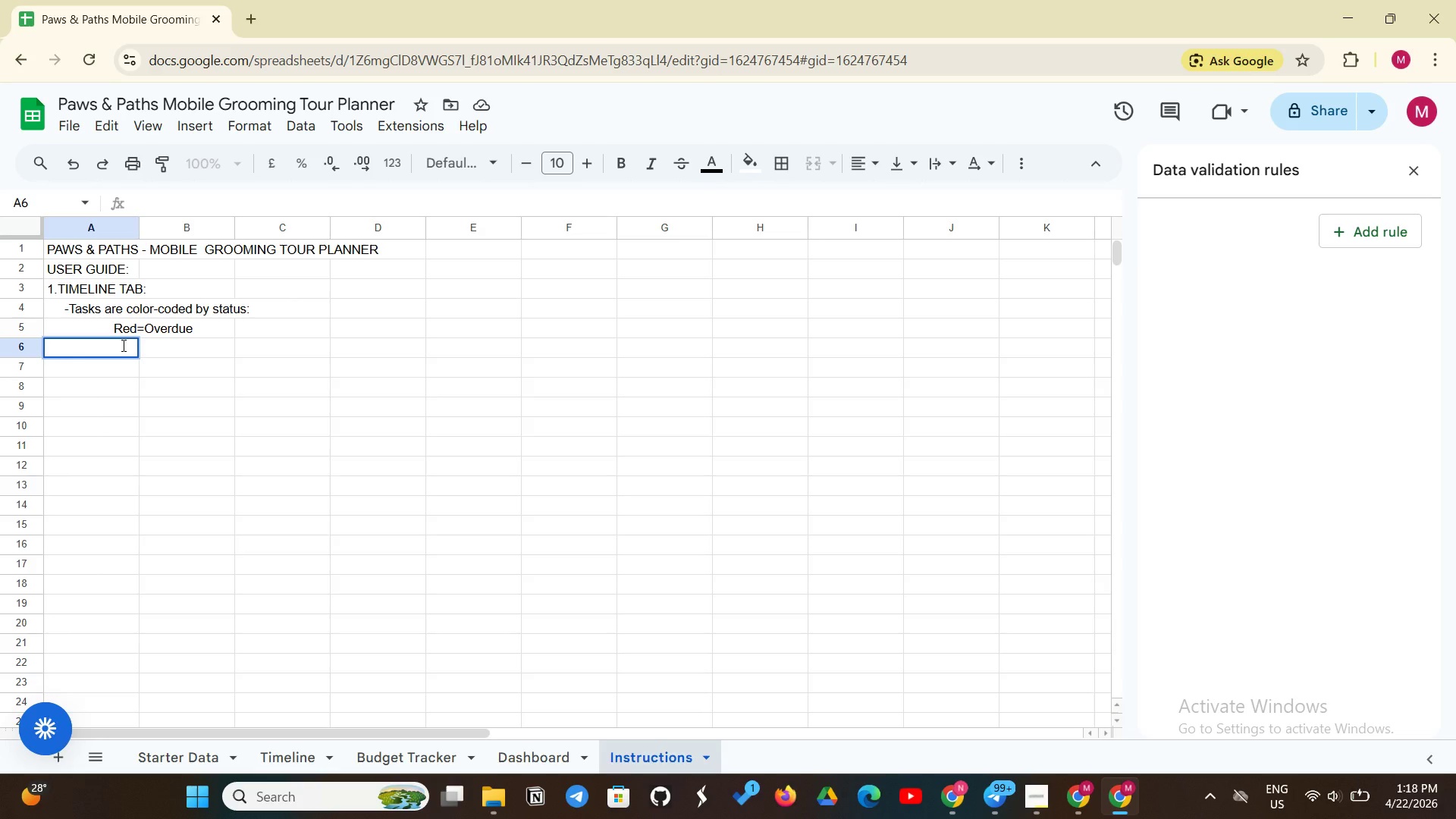 
type(                    Yellow = In Progress)
 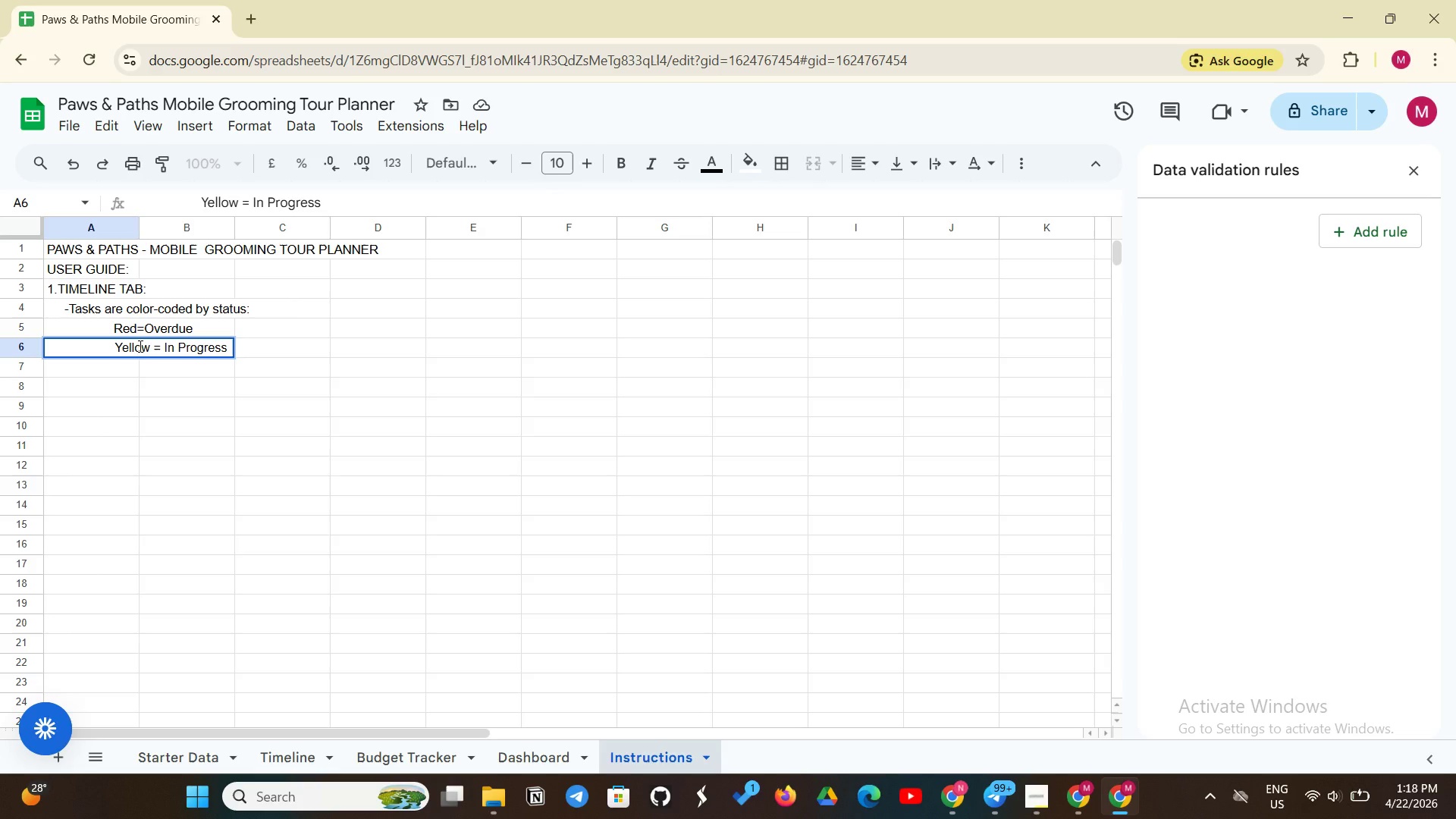 
key(Enter)
 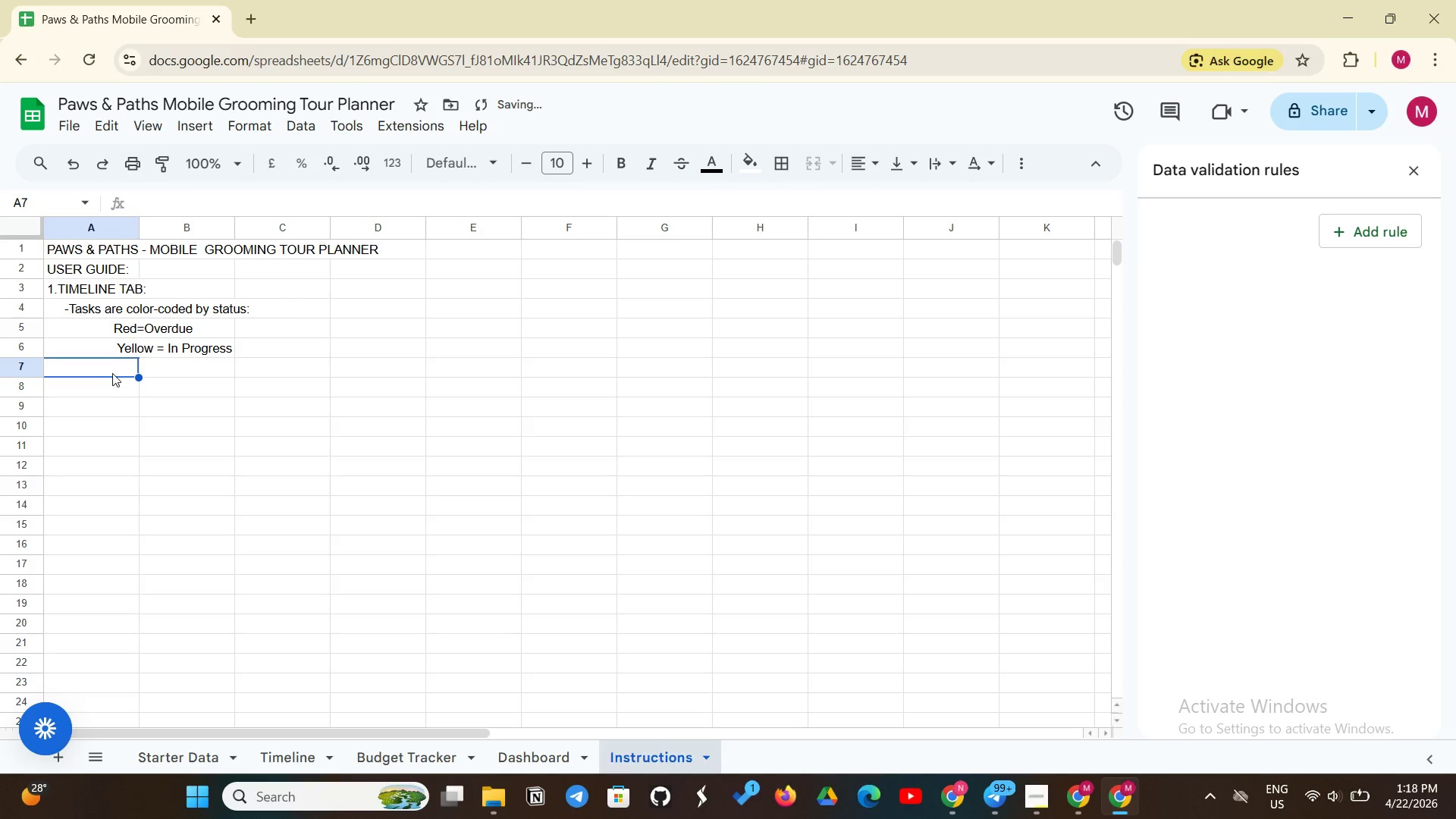 
left_click([112, 372])
 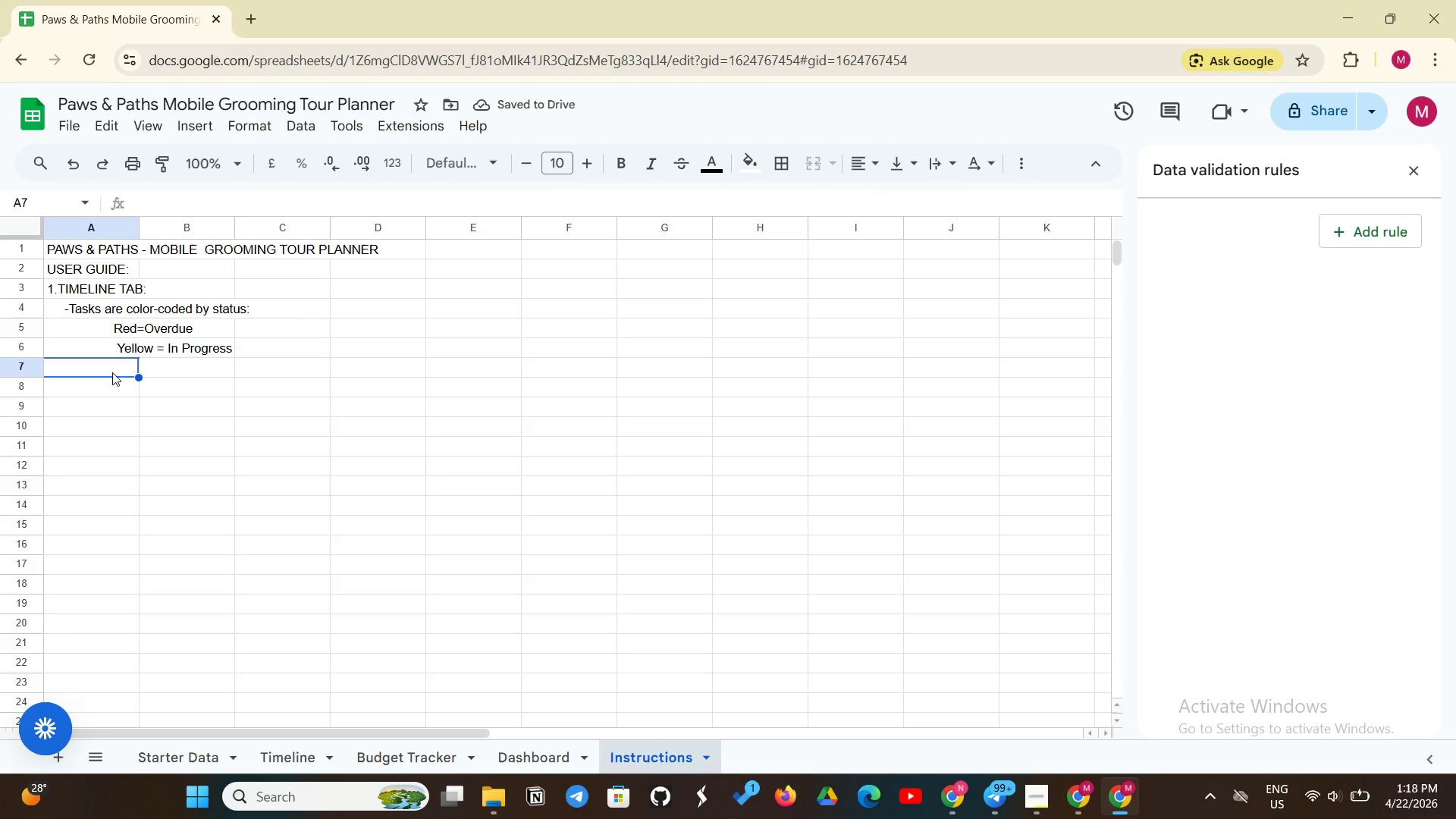 
type(                       )
key(Backspace)
type(Gray = Pending)
 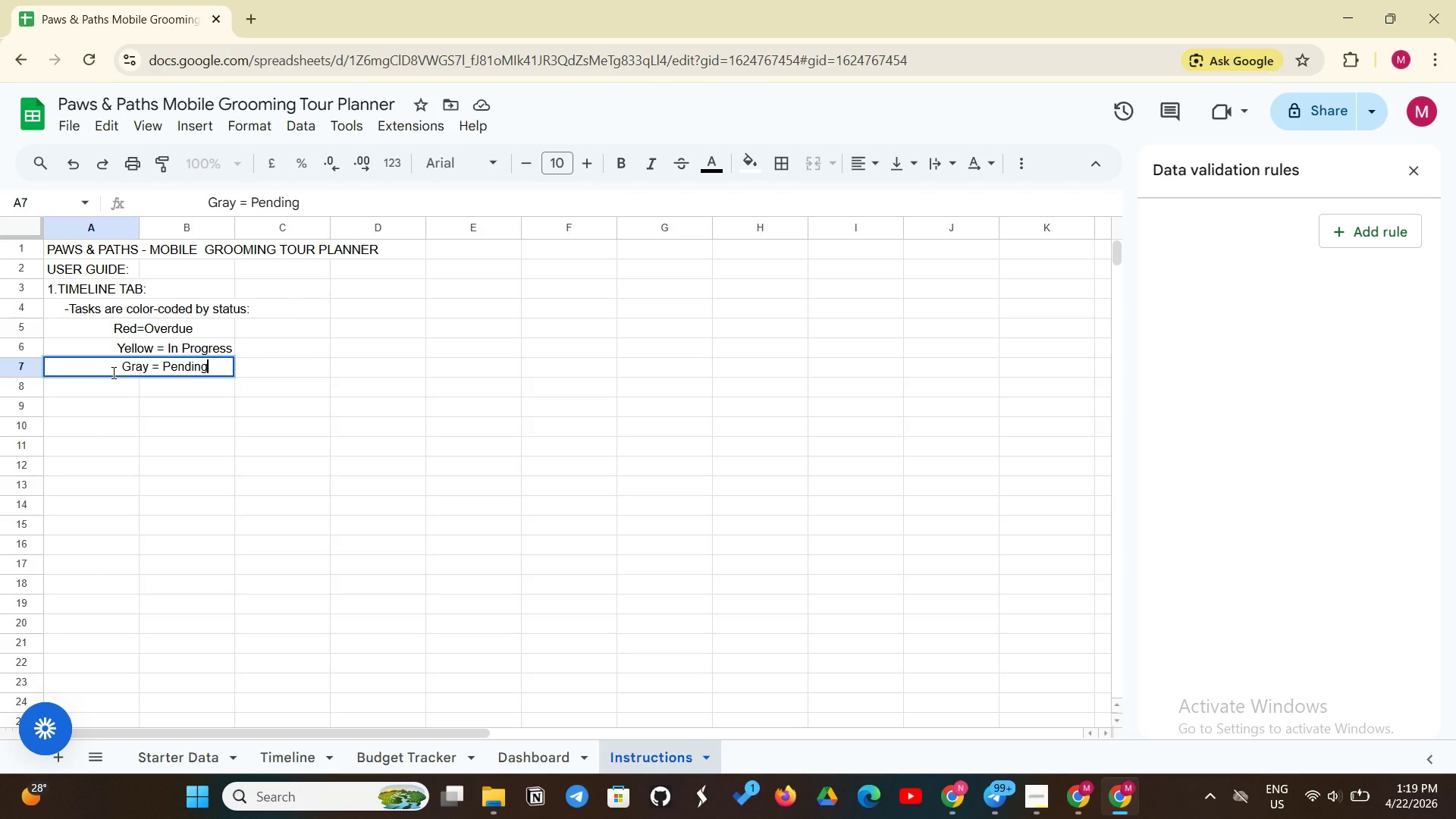 
key(Enter)
 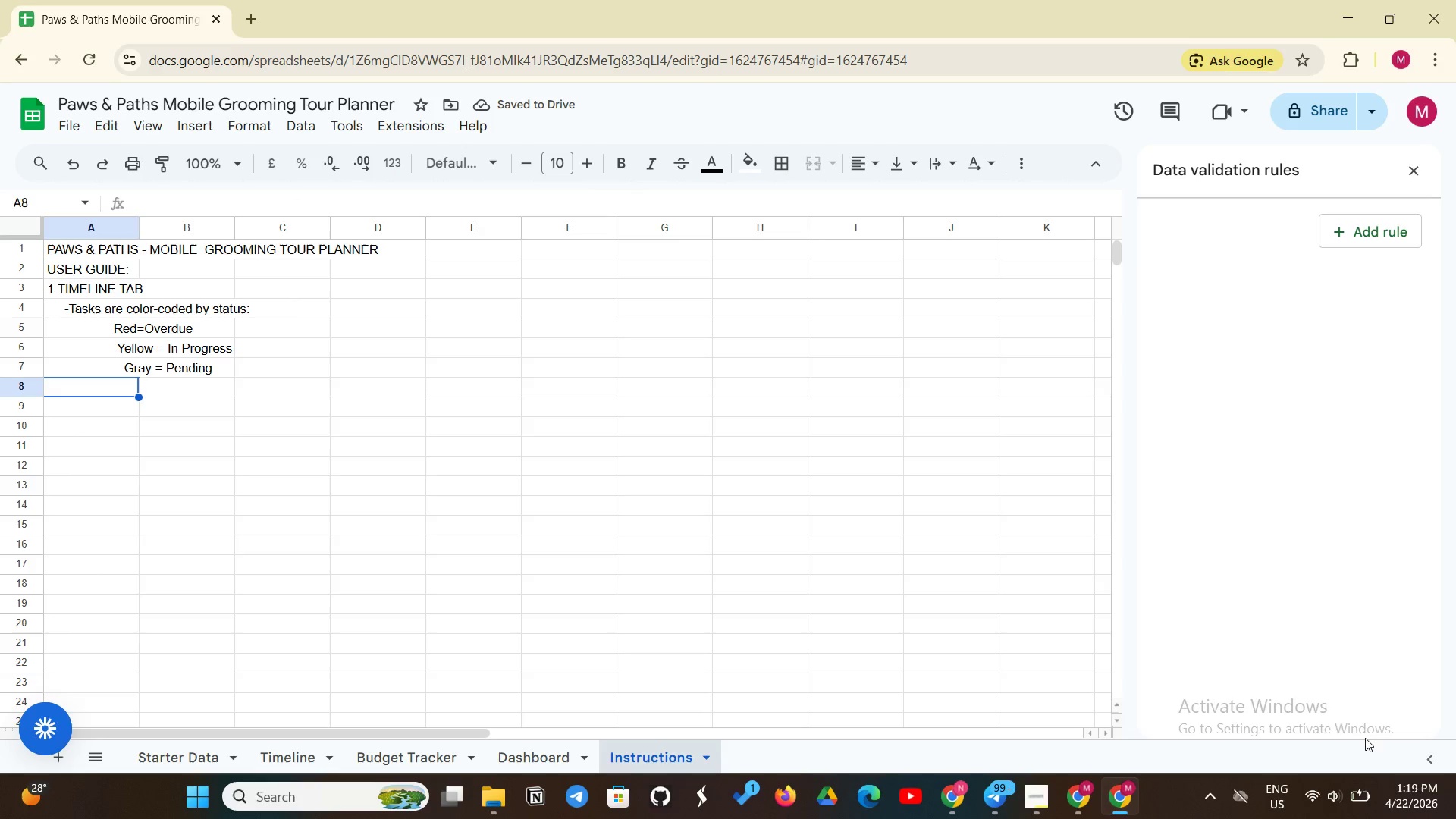 
left_click([1027, 787])